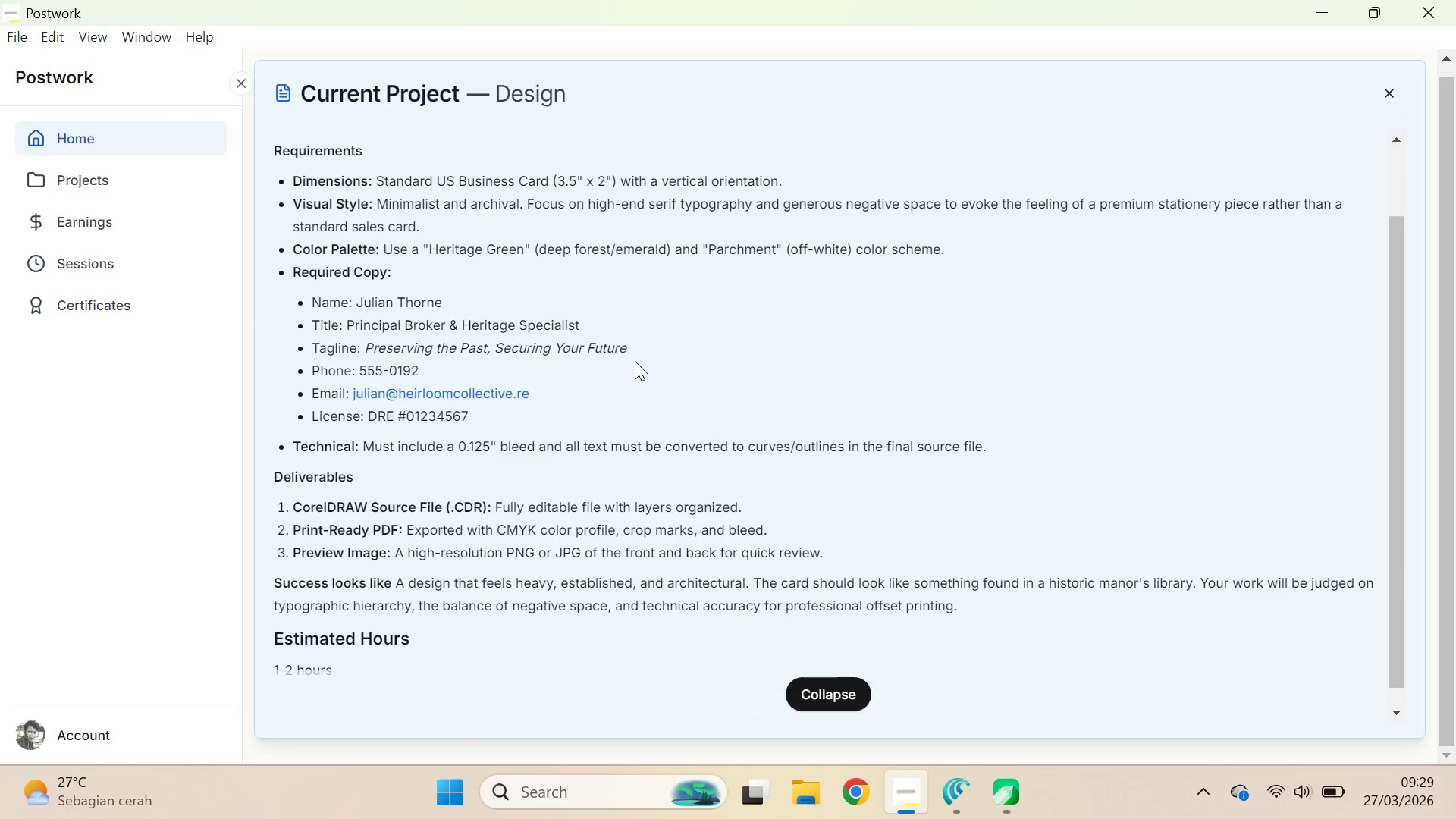 
scroll: coordinate [706, 438], scroll_direction: none, amount: 0.0